 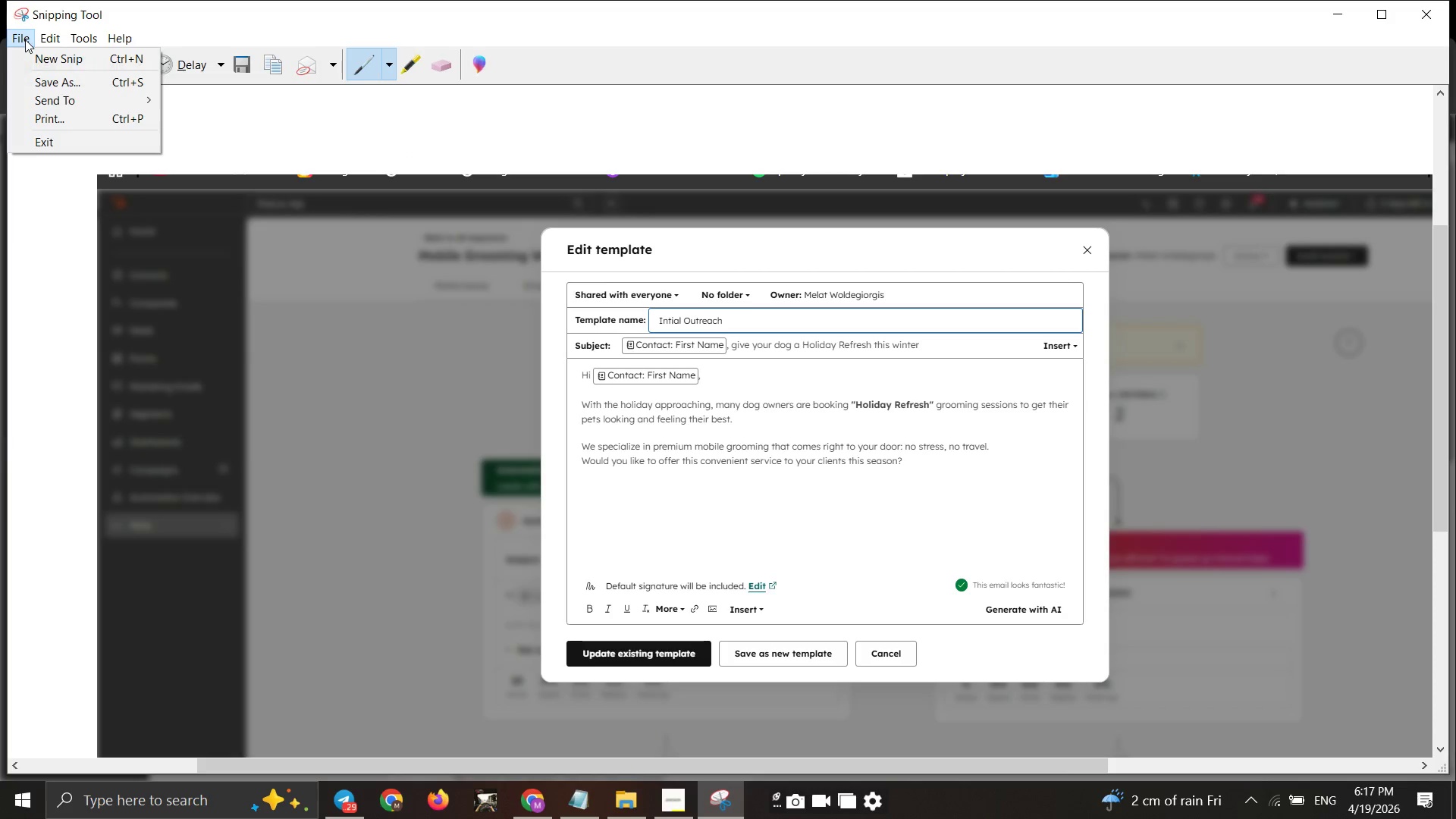 
left_click([35, 81])
 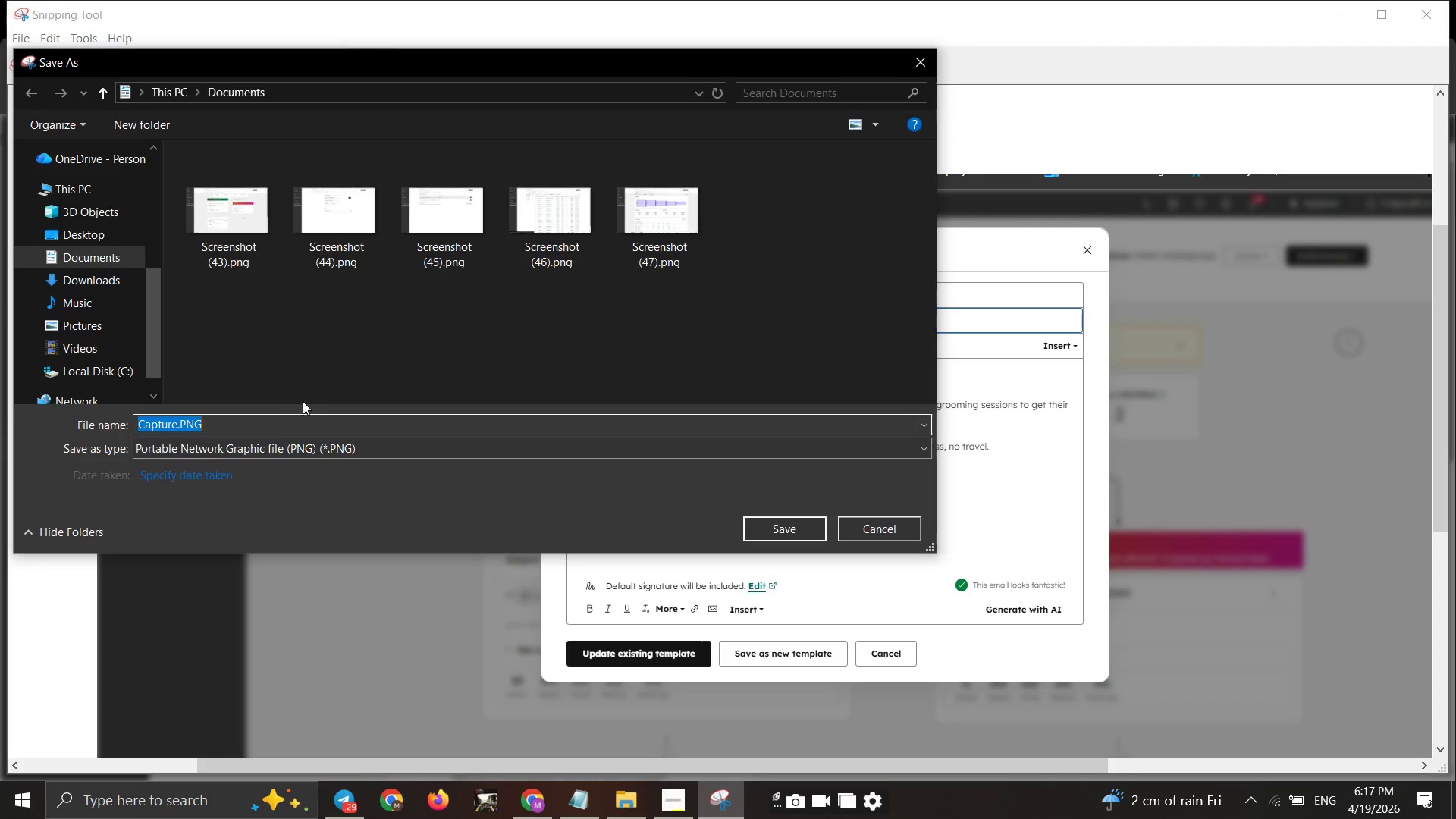 
key(Control+V)
 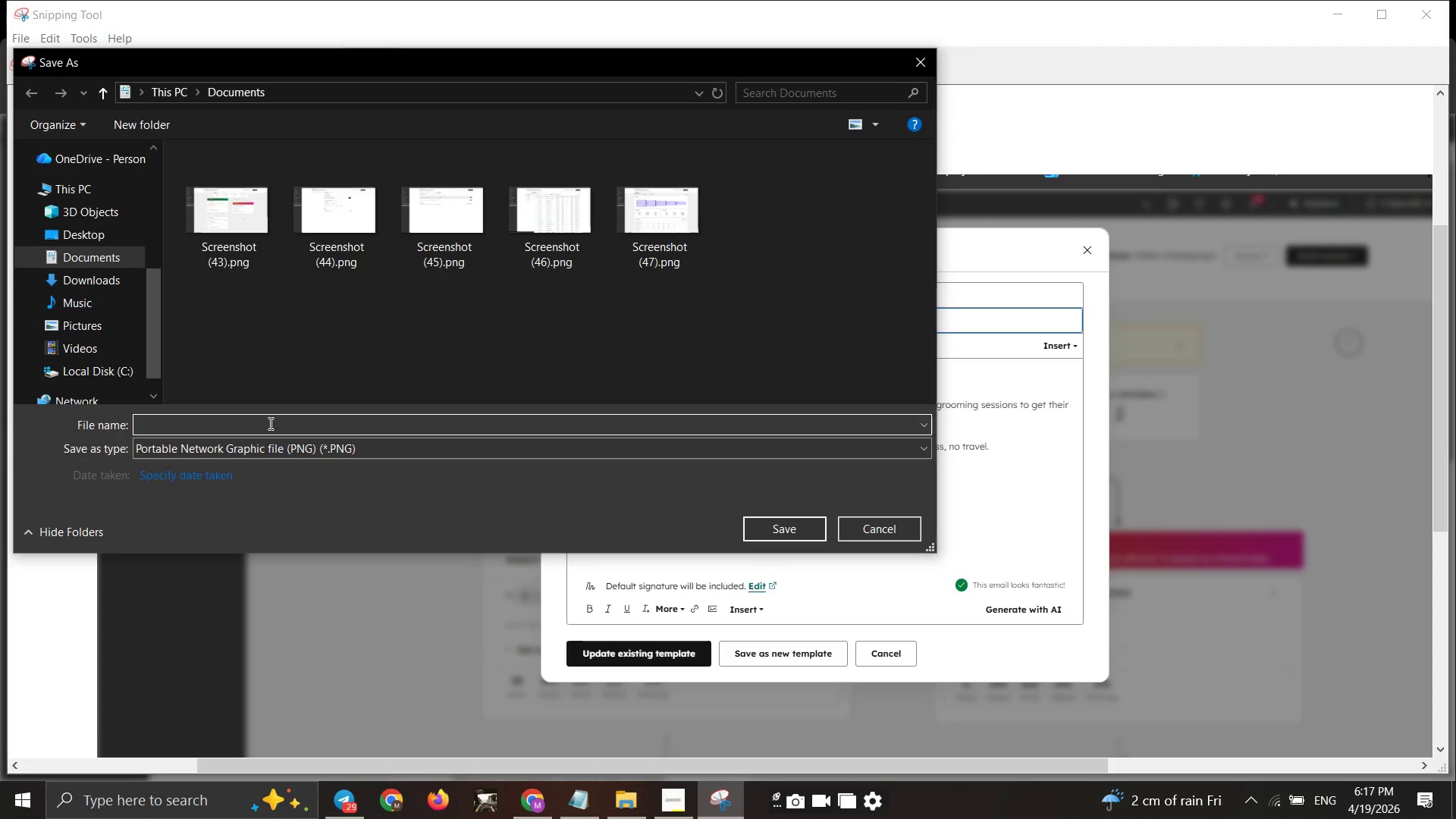 
key(Control+V)
 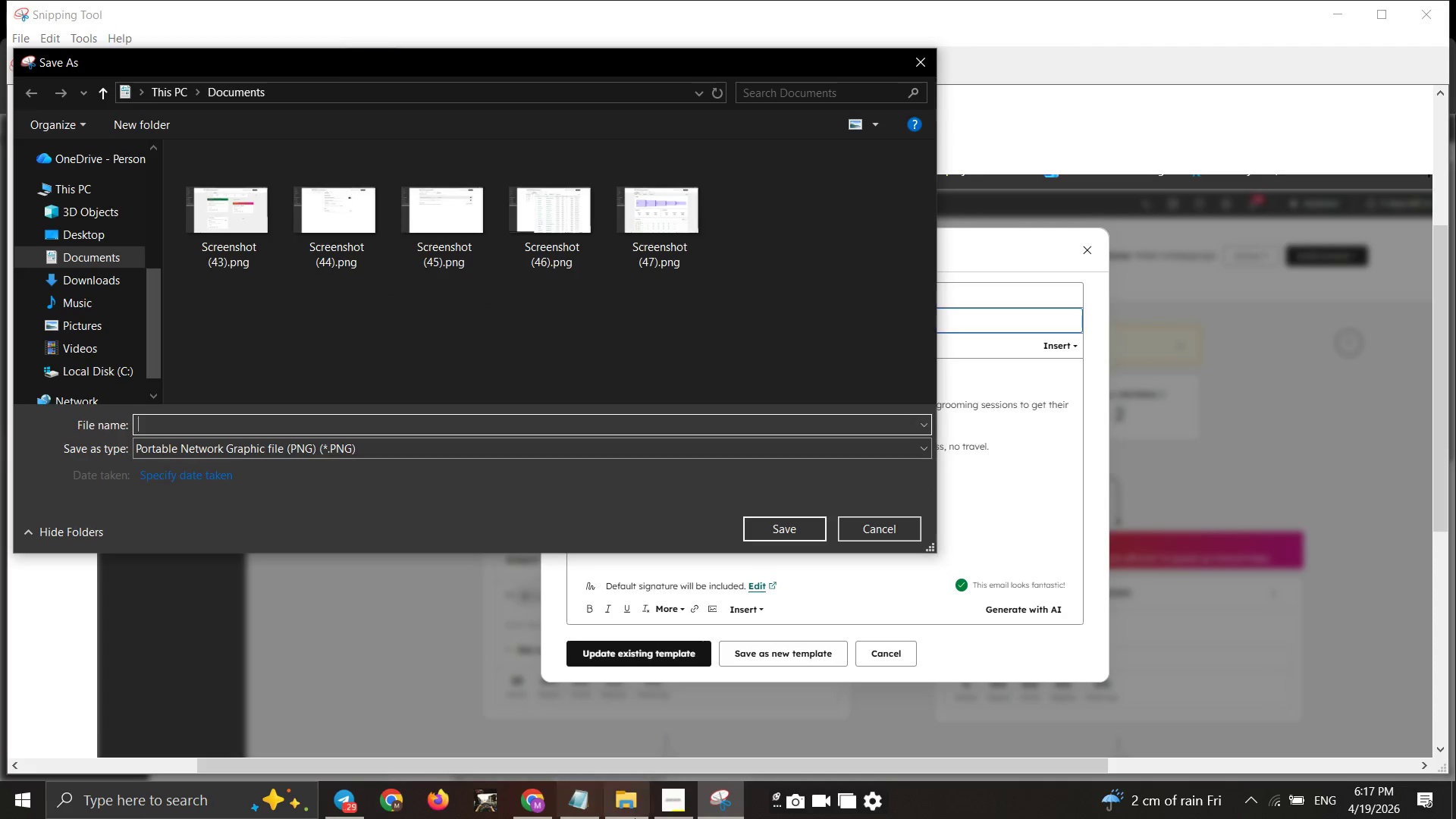 
left_click([673, 799])